 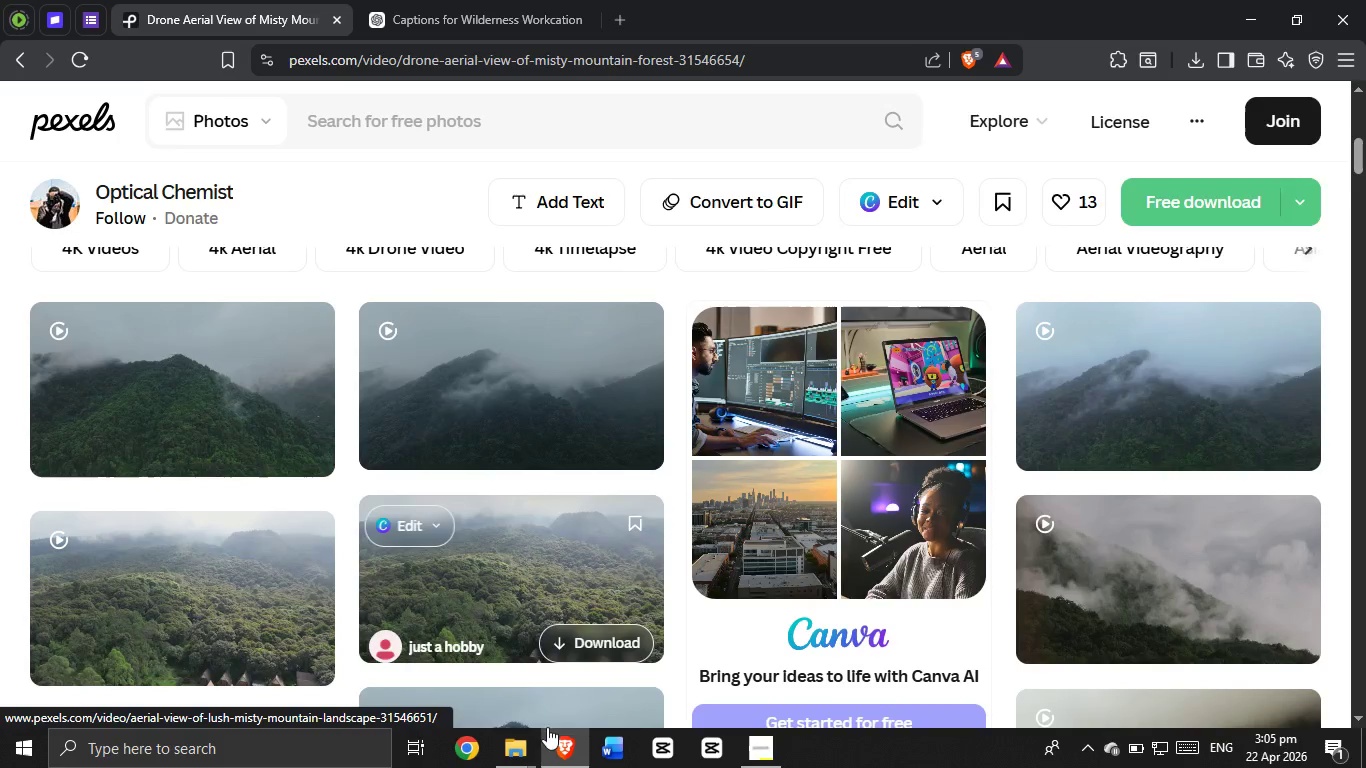 
scroll: coordinate [701, 527], scroll_direction: down, amount: 22.0
 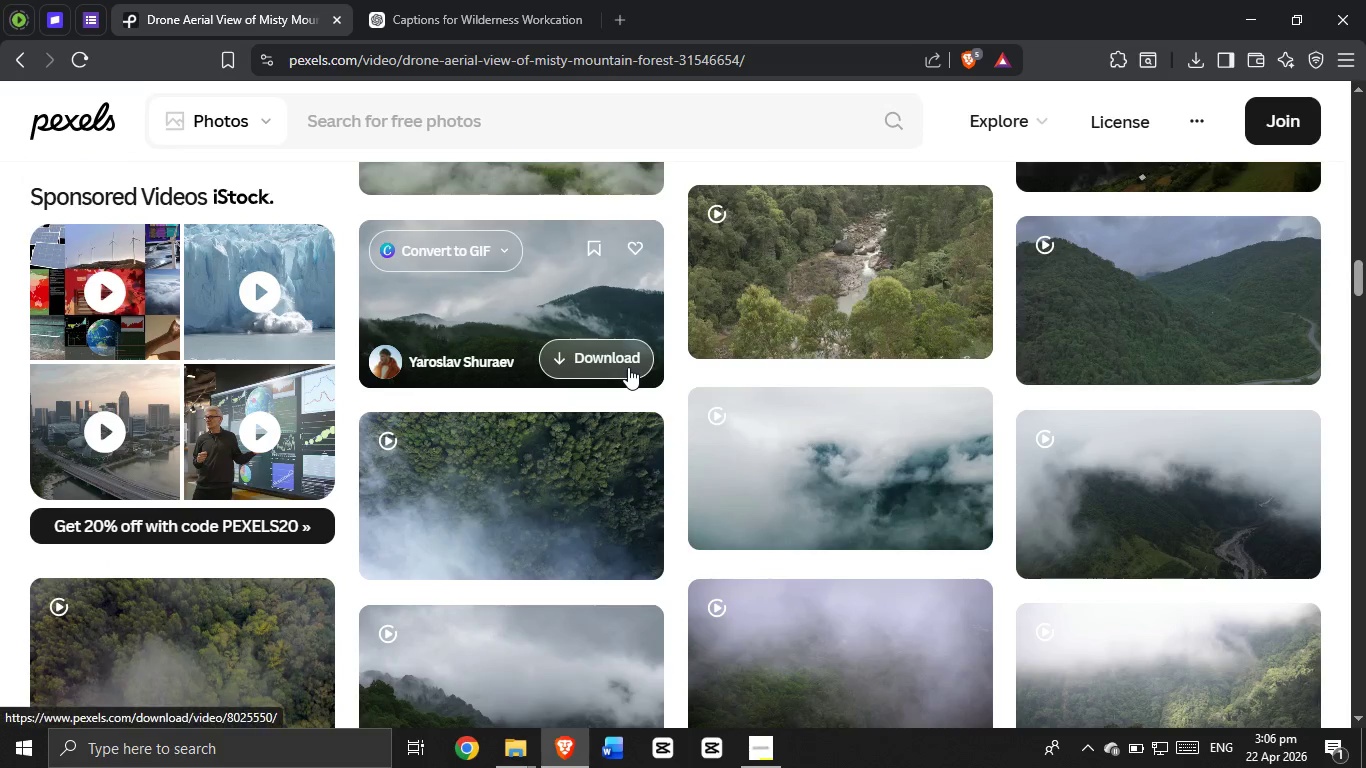 
scroll: coordinate [619, 370], scroll_direction: up, amount: 7.0
 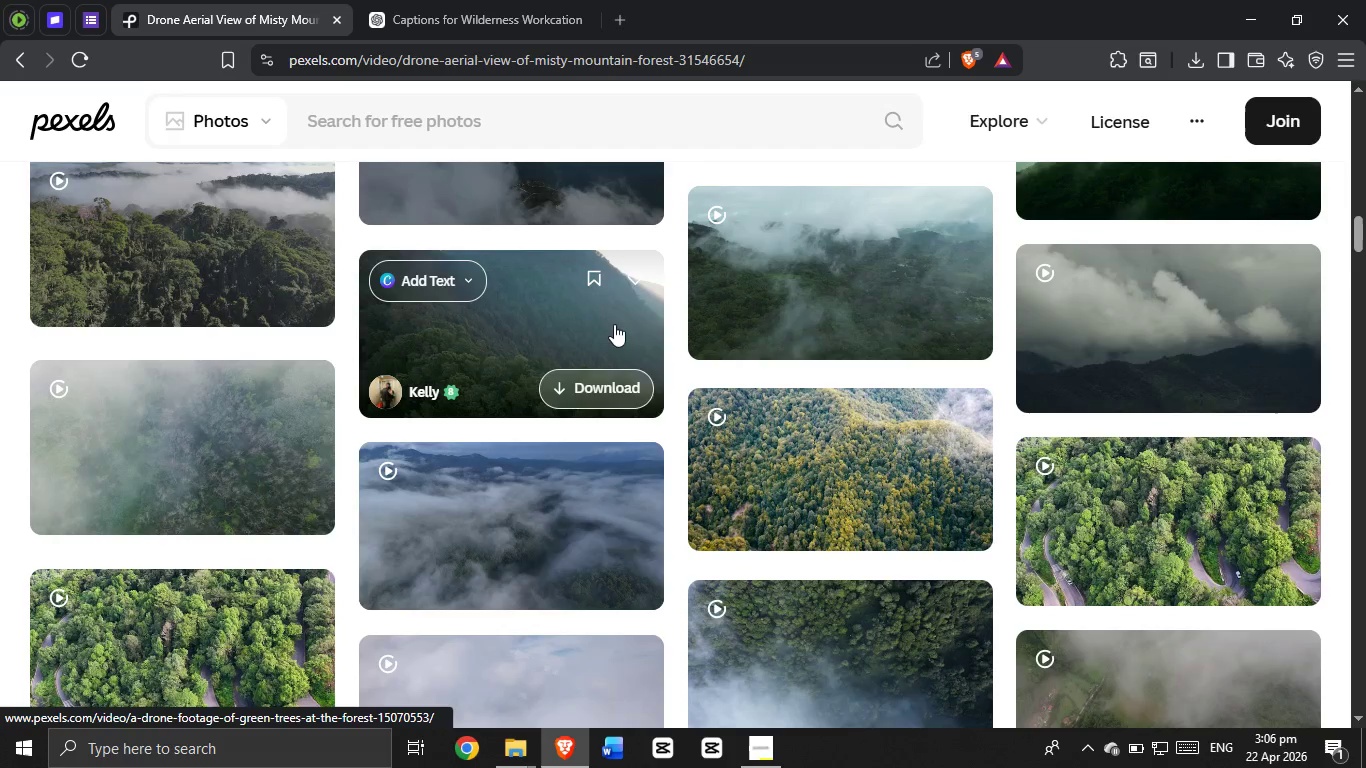 
scroll: coordinate [321, 562], scroll_direction: down, amount: 8.0
 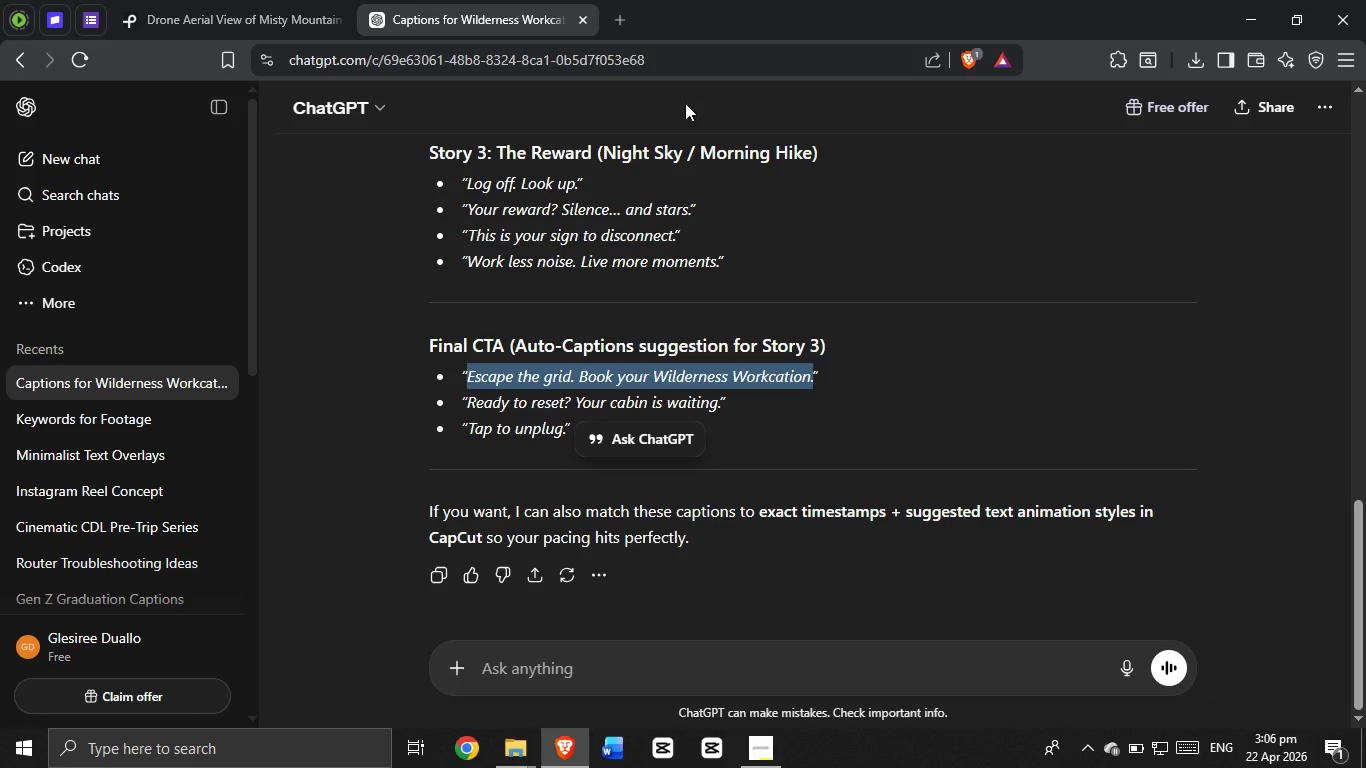 
wait(12.78)
 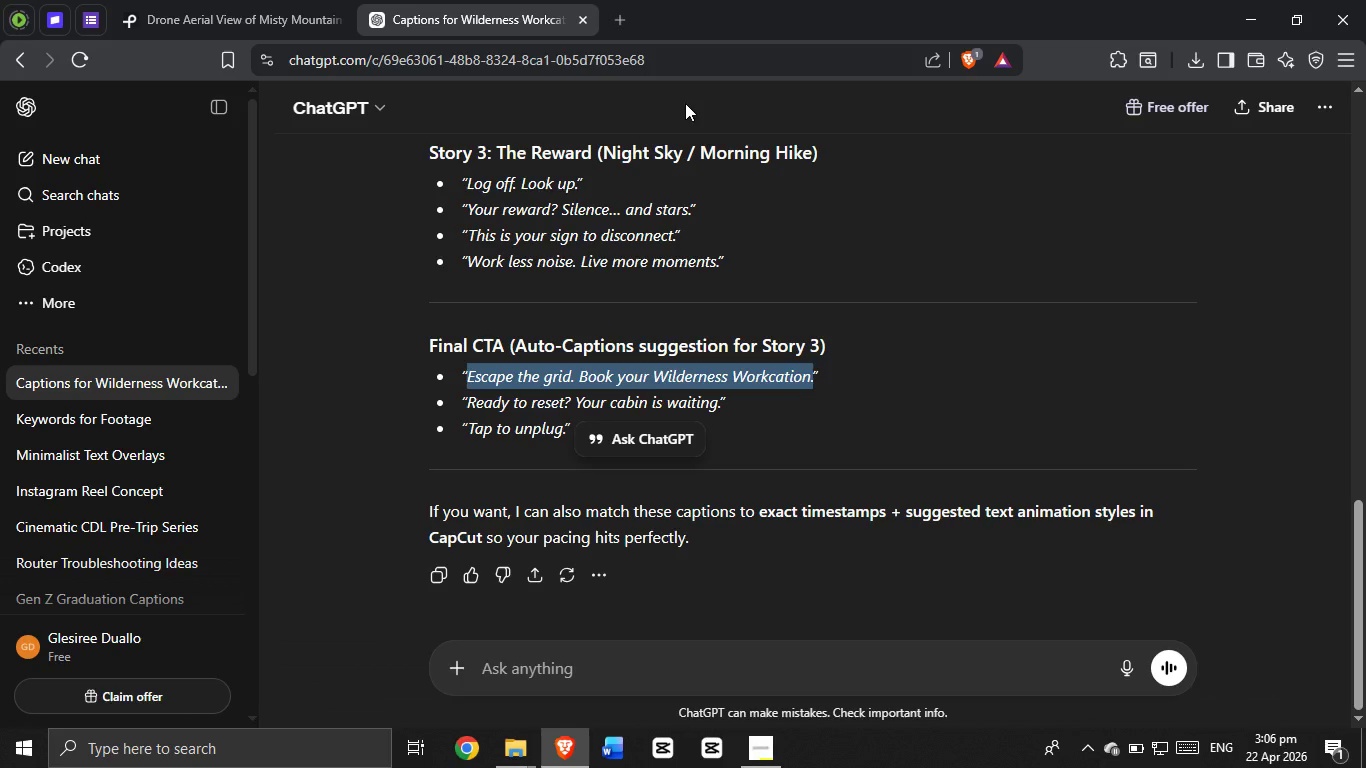 
left_click([753, 738])